 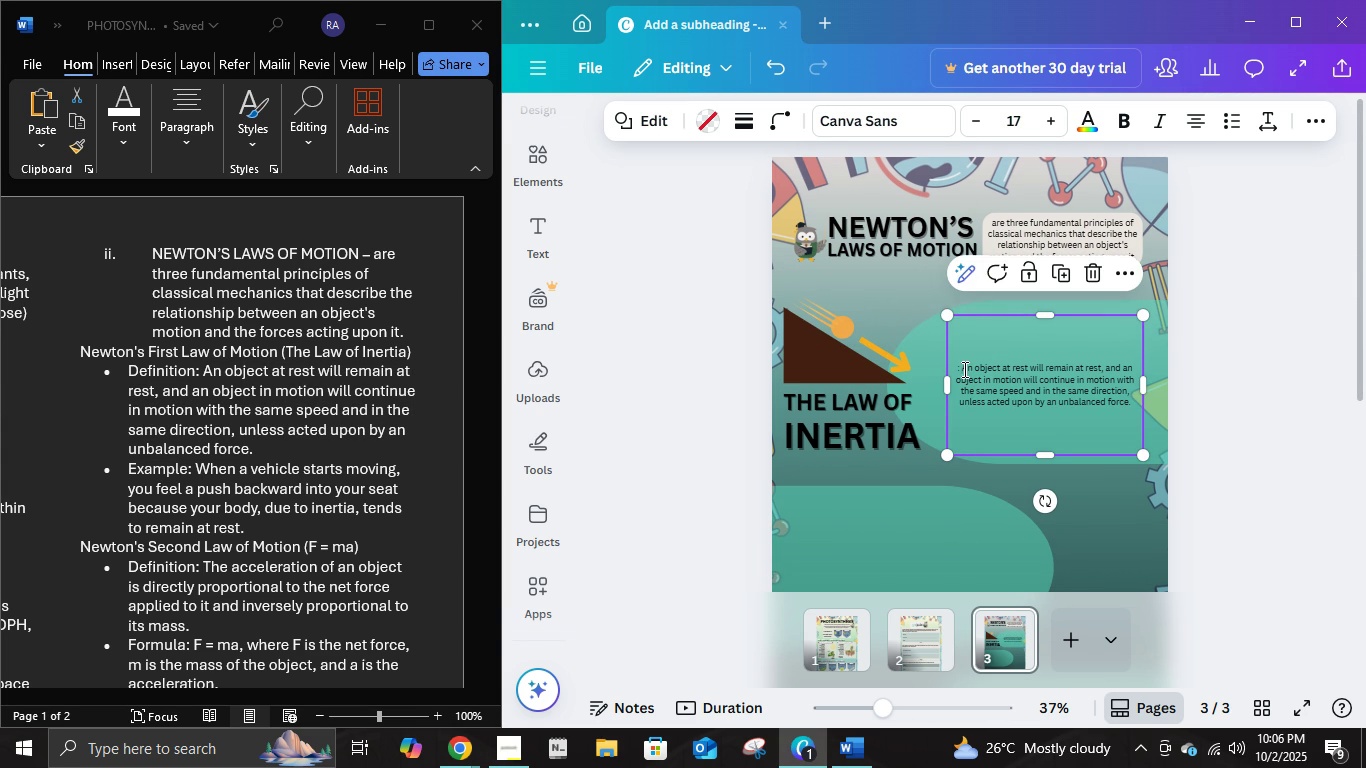 
double_click([963, 369])
 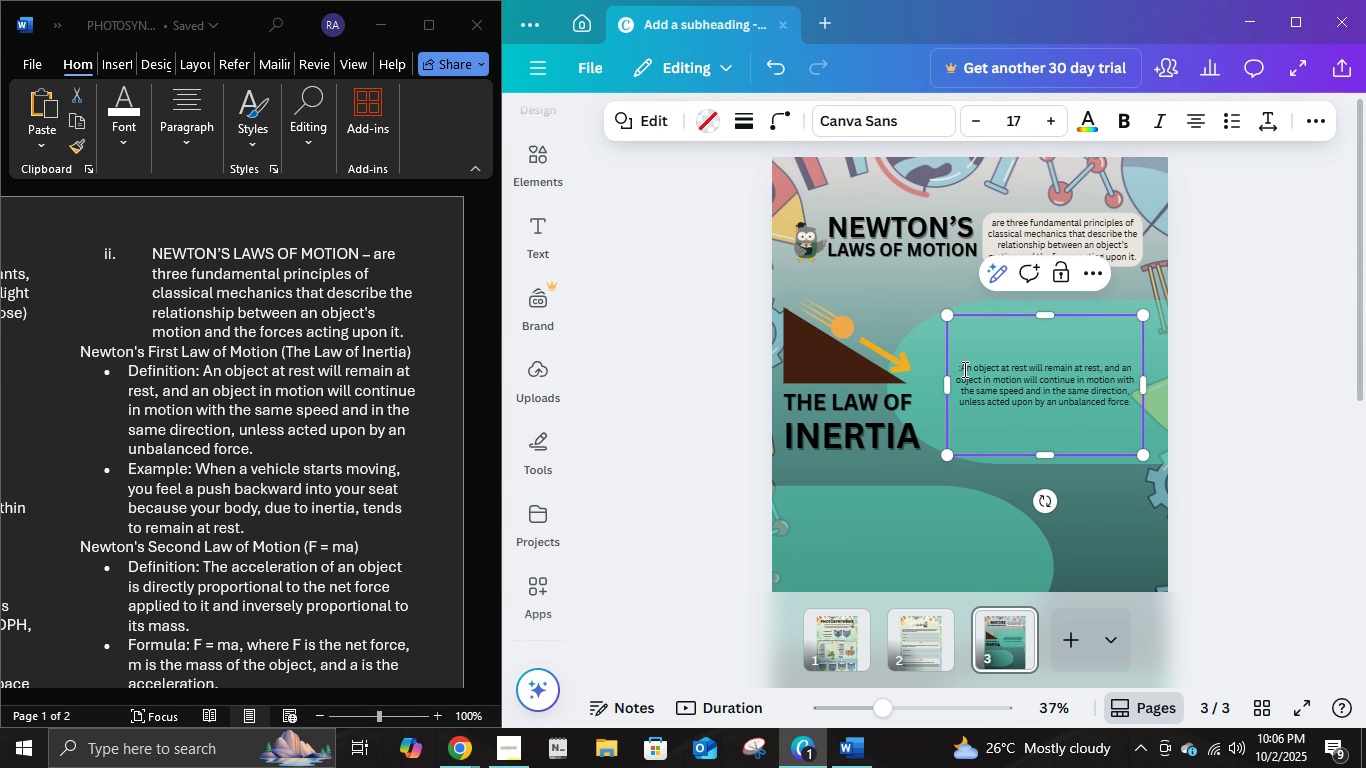 
key(Backspace)
 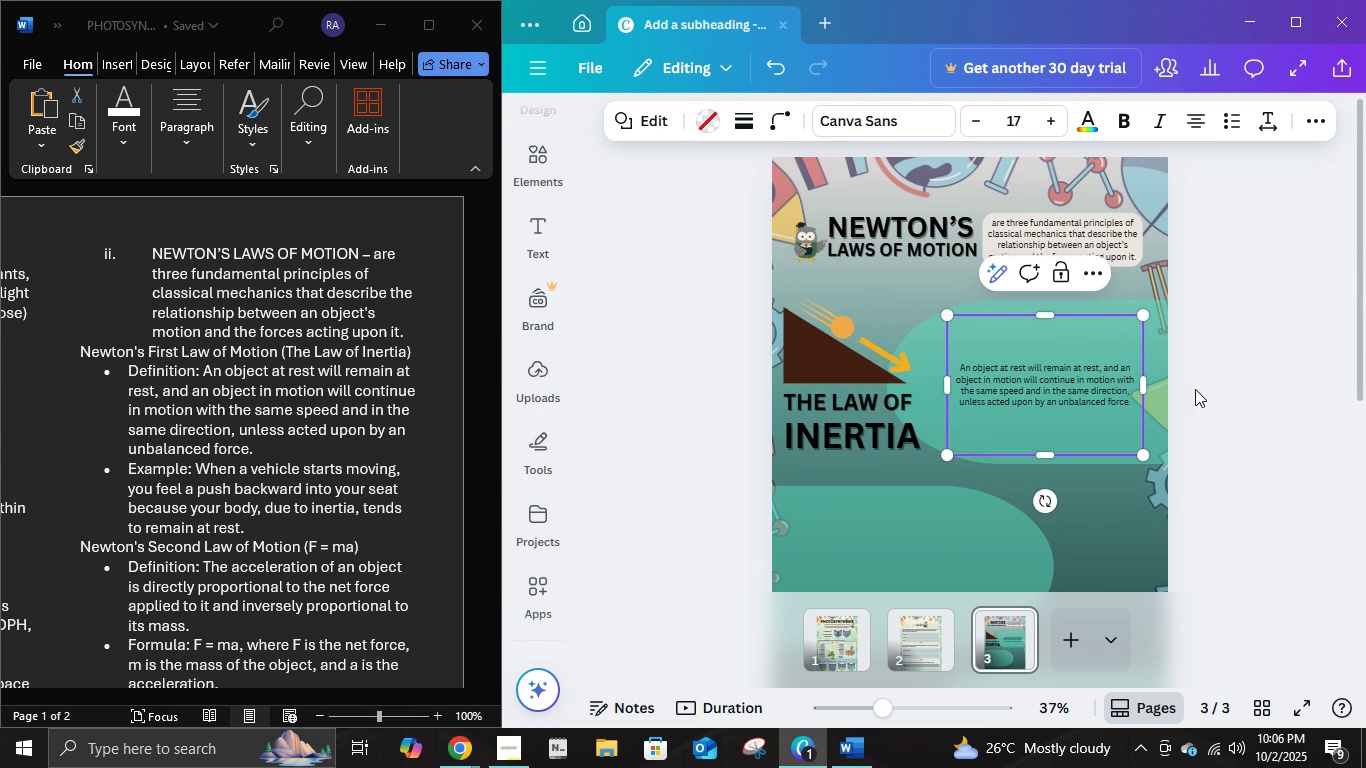 
key(Backspace)
 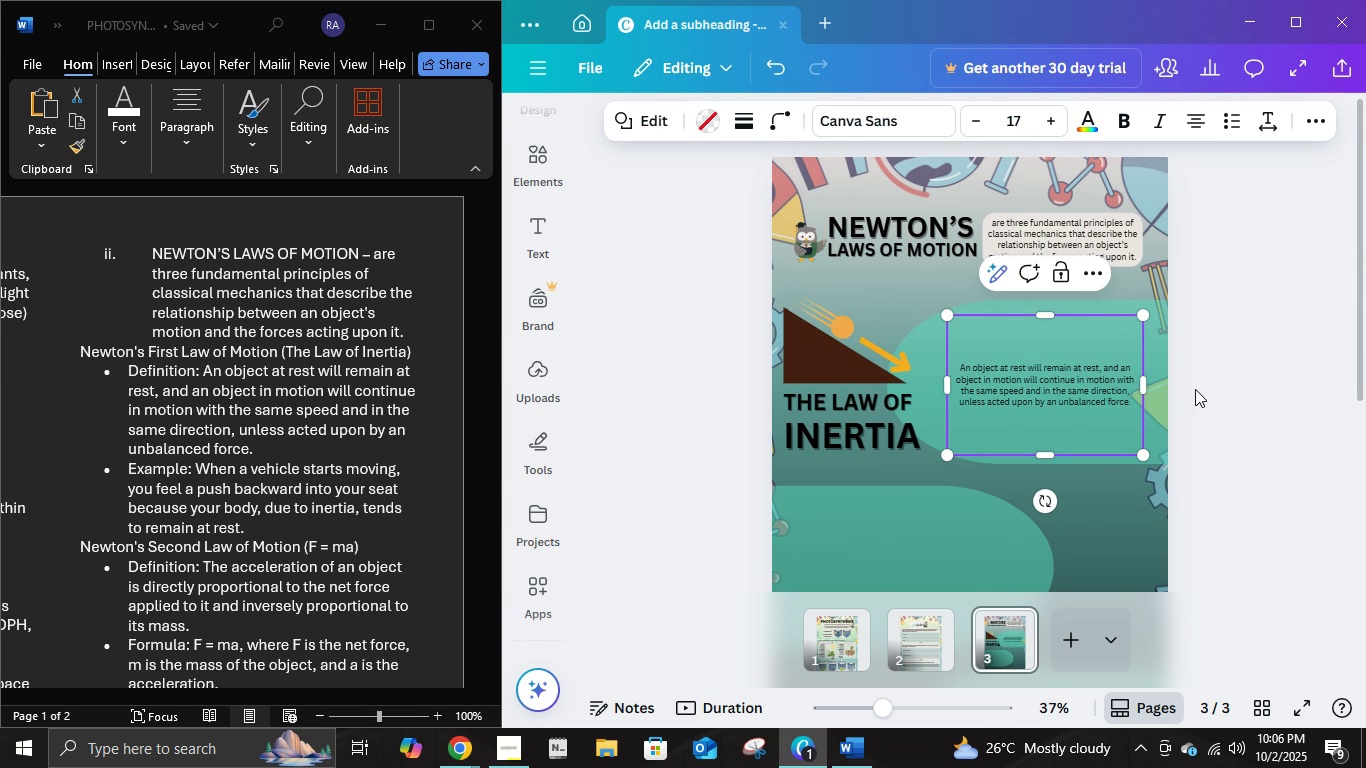 
left_click([1195, 389])
 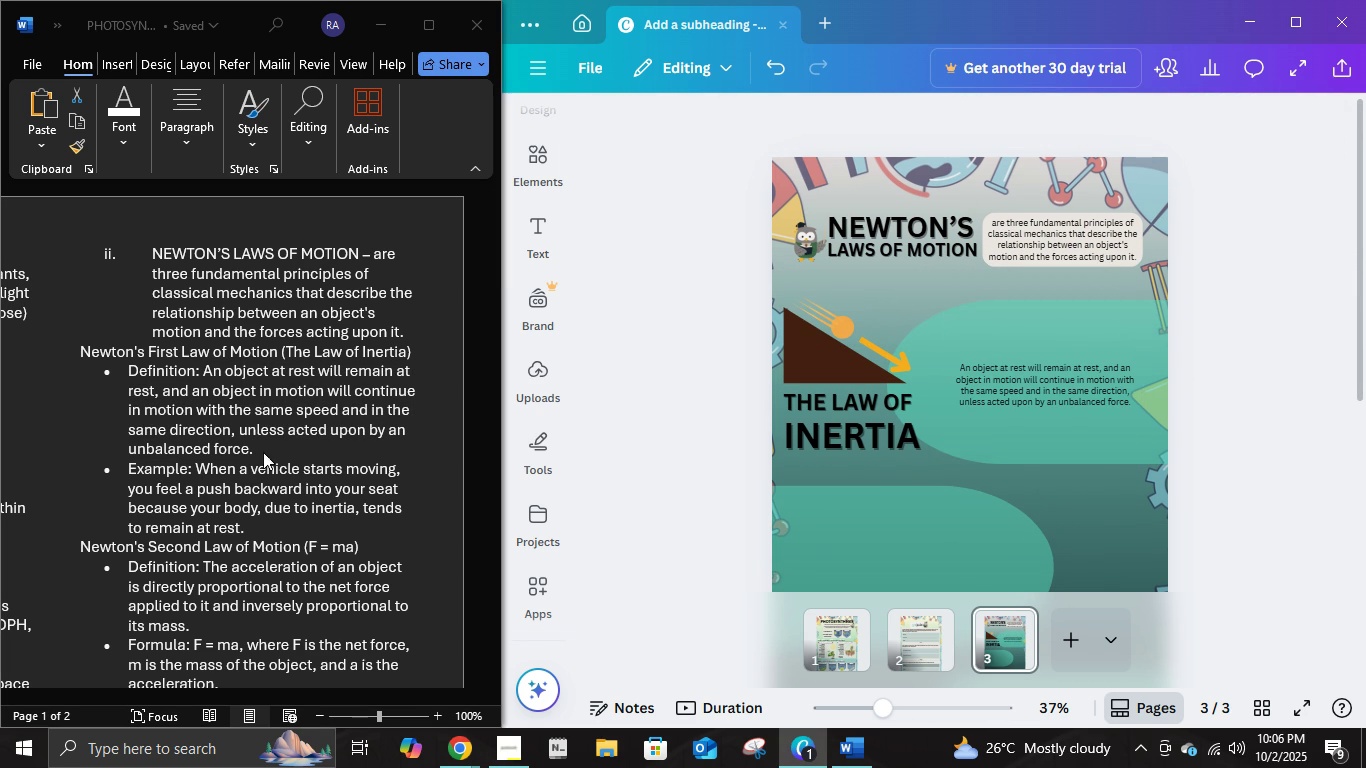 
left_click([263, 452])